 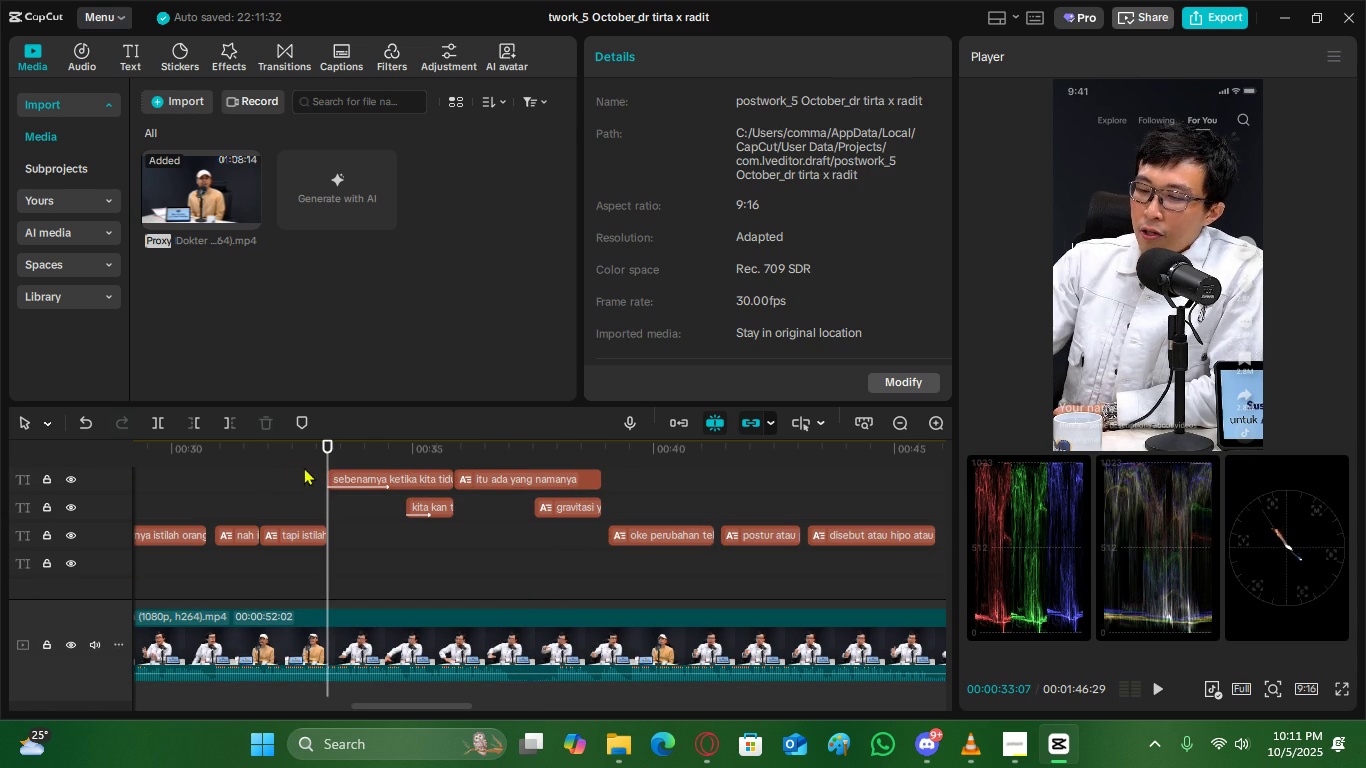 
left_click([284, 463])
 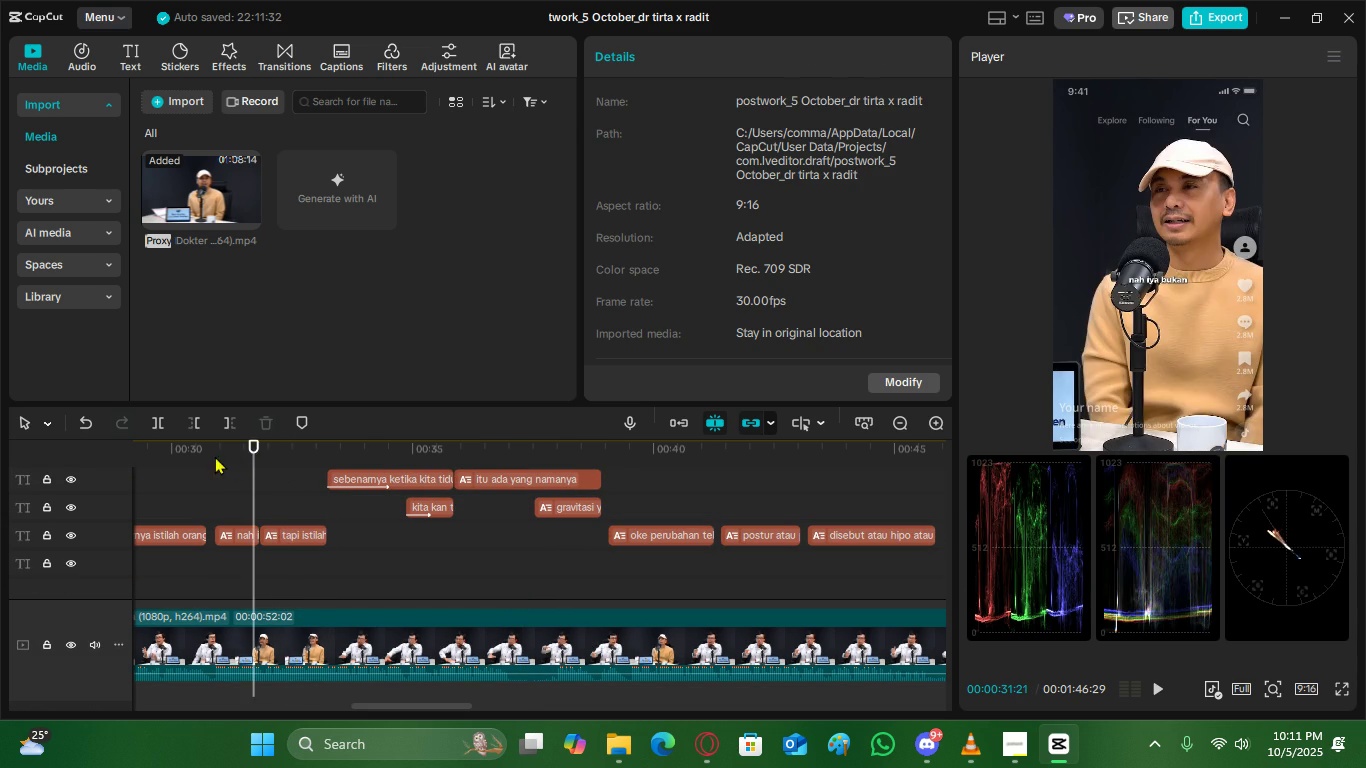 
double_click([215, 456])
 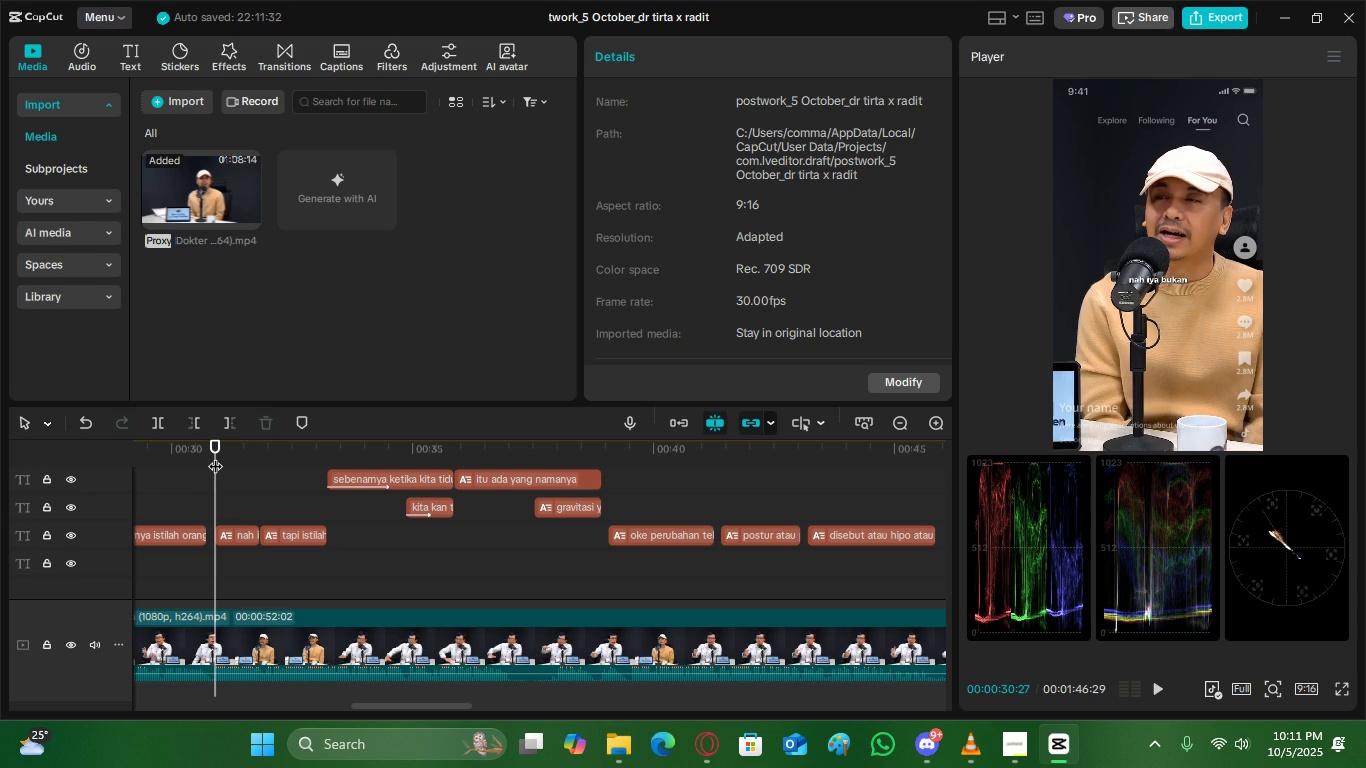 
key(Space)
 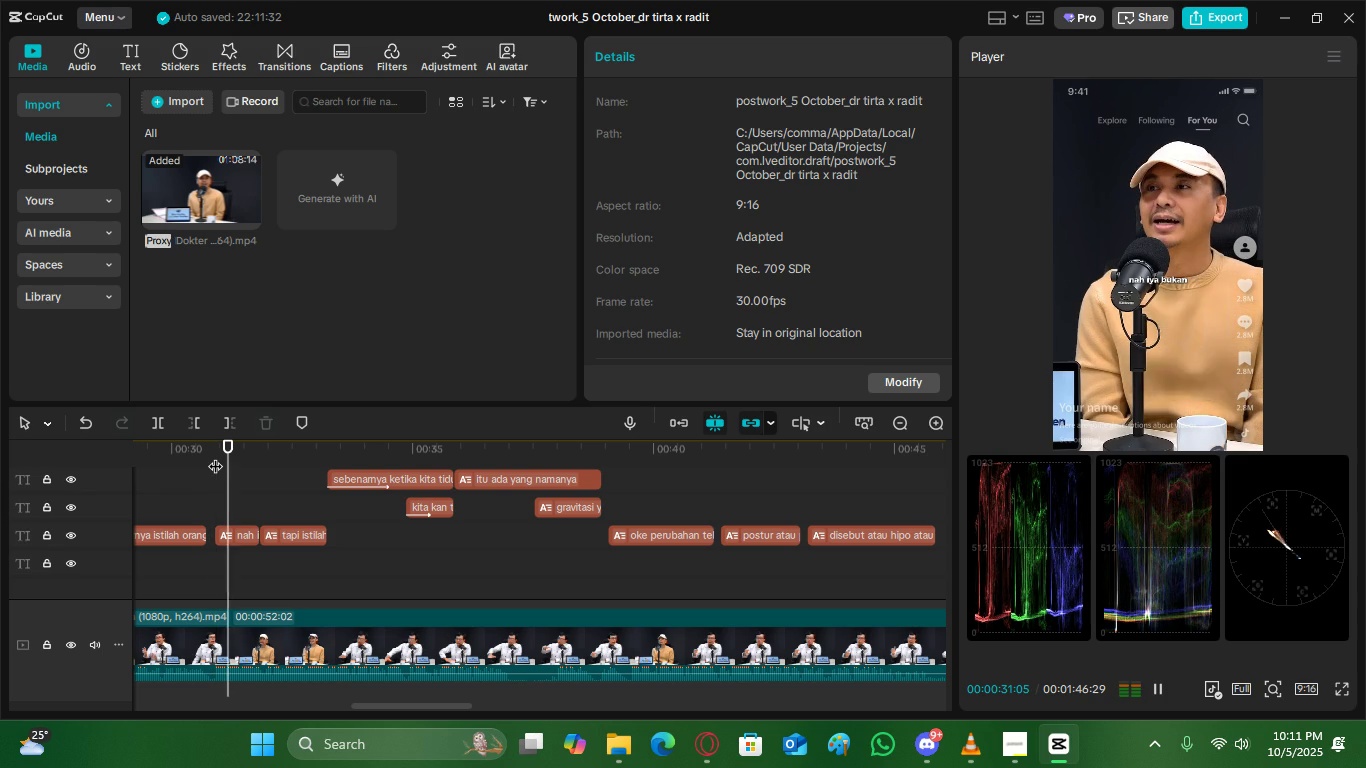 
key(Space)
 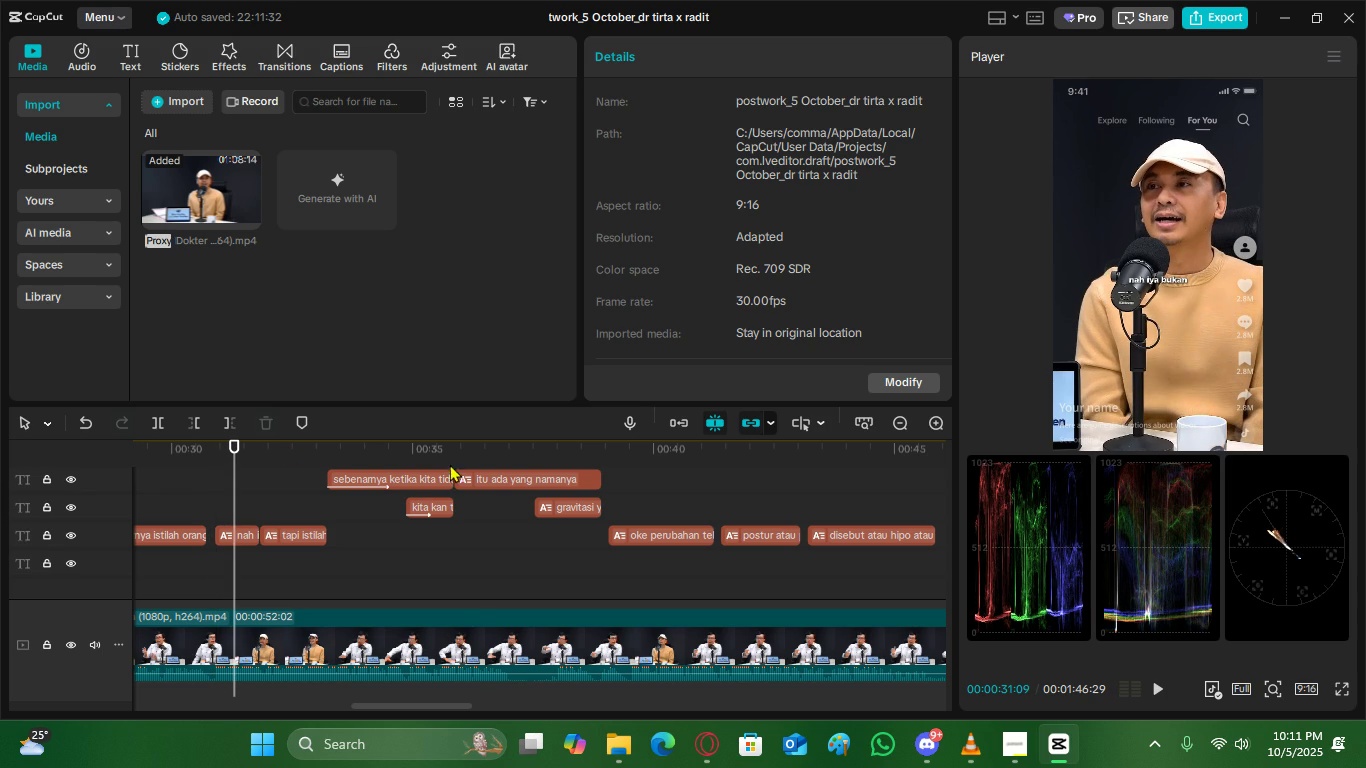 
left_click([479, 463])
 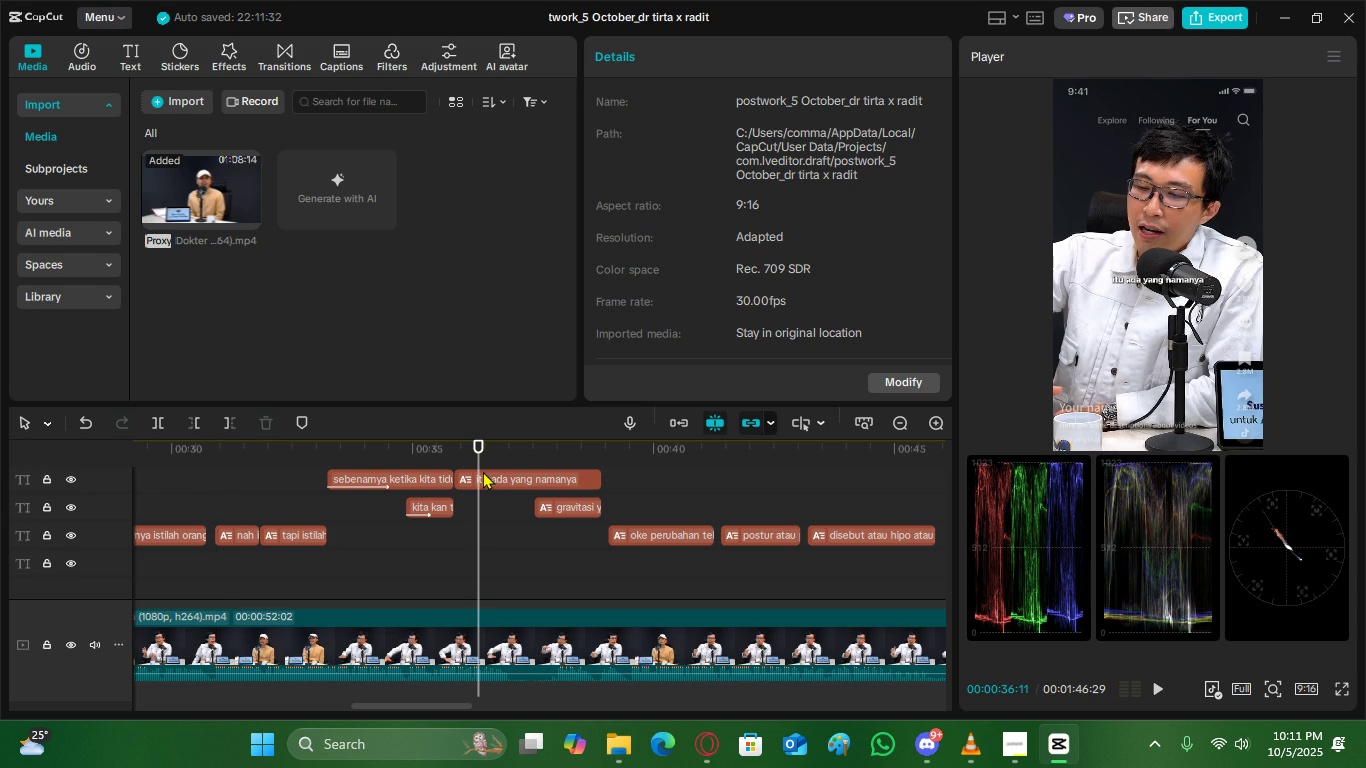 
left_click([483, 471])
 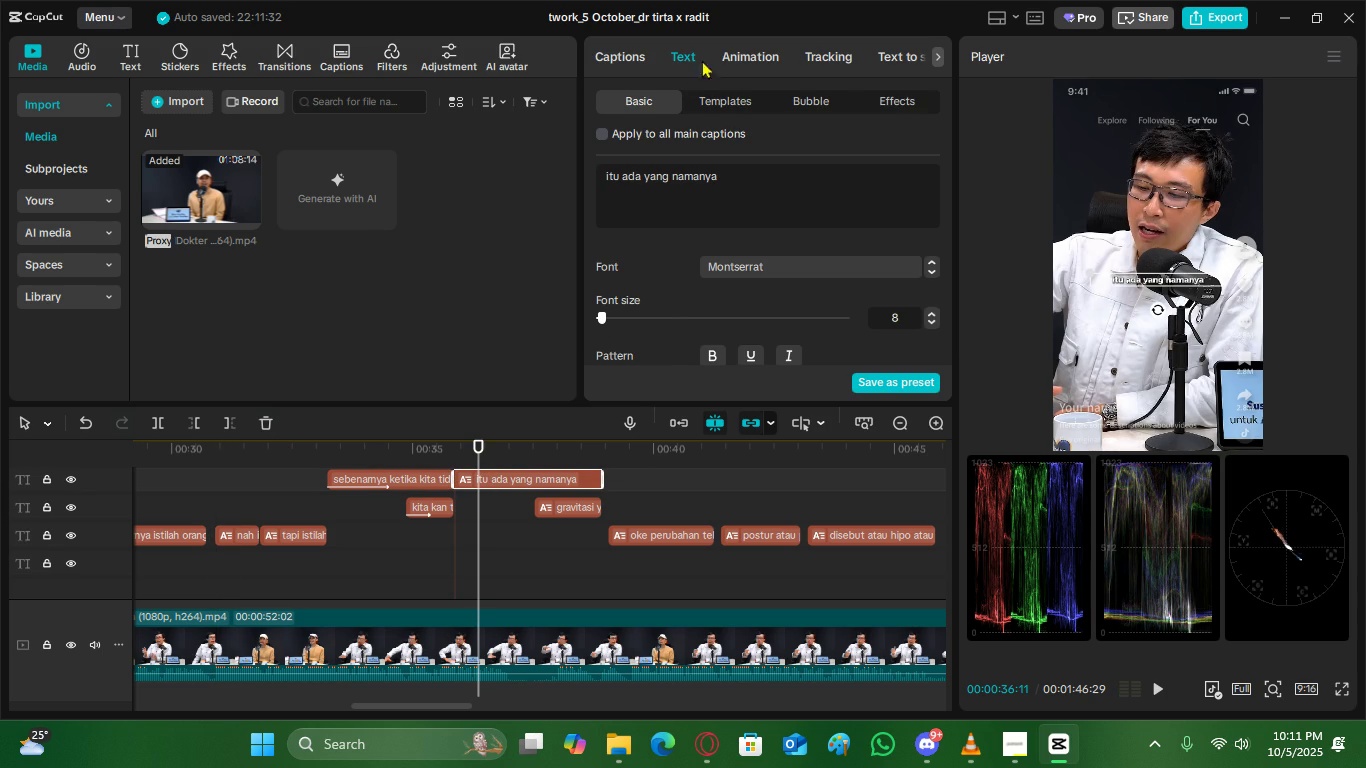 
left_click([738, 47])
 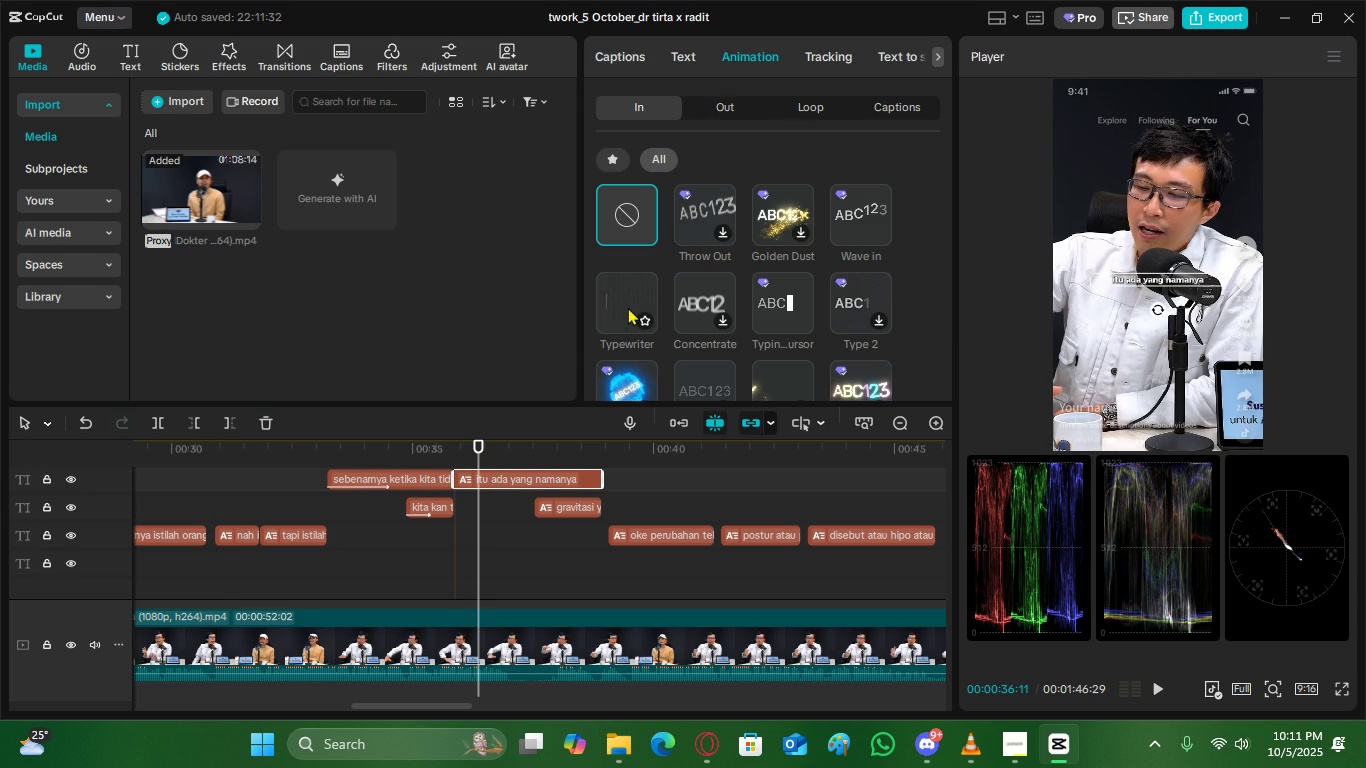 
left_click([628, 307])
 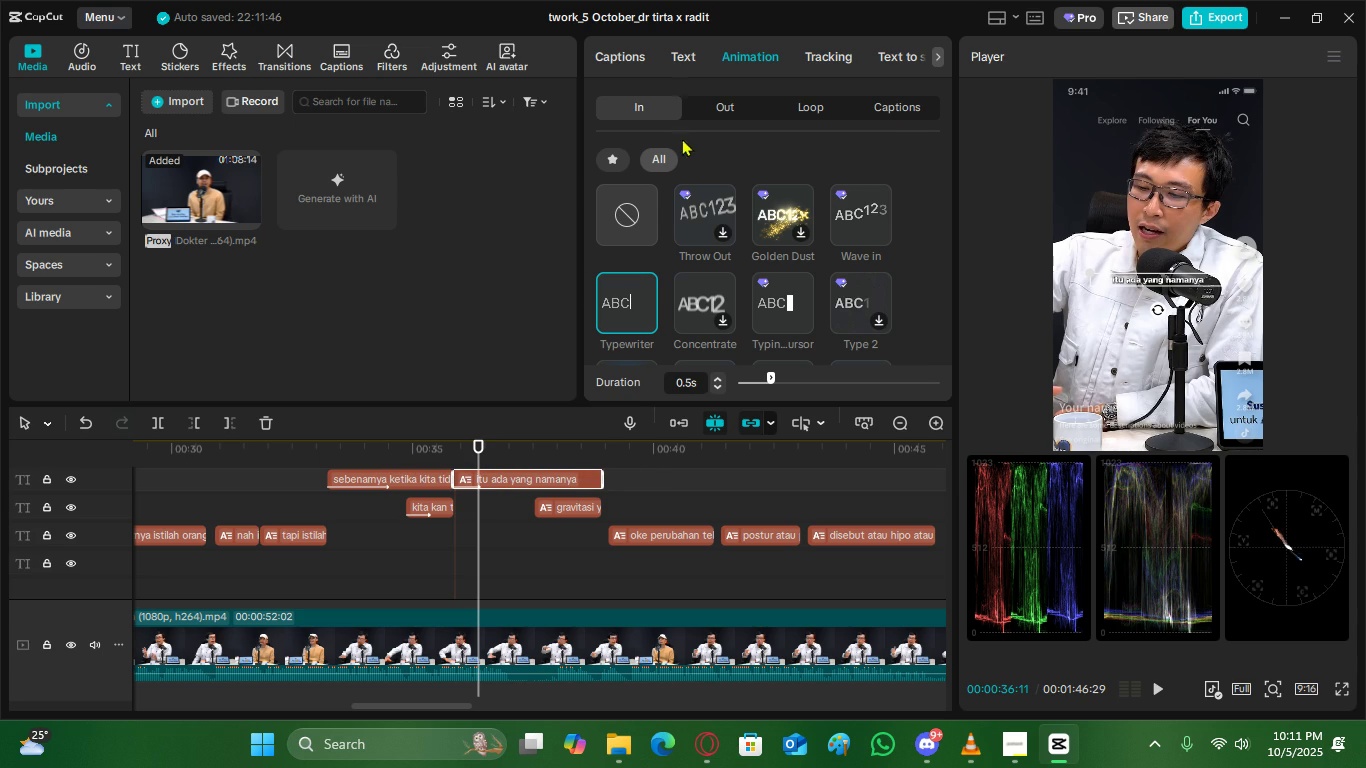 
wait(5.55)
 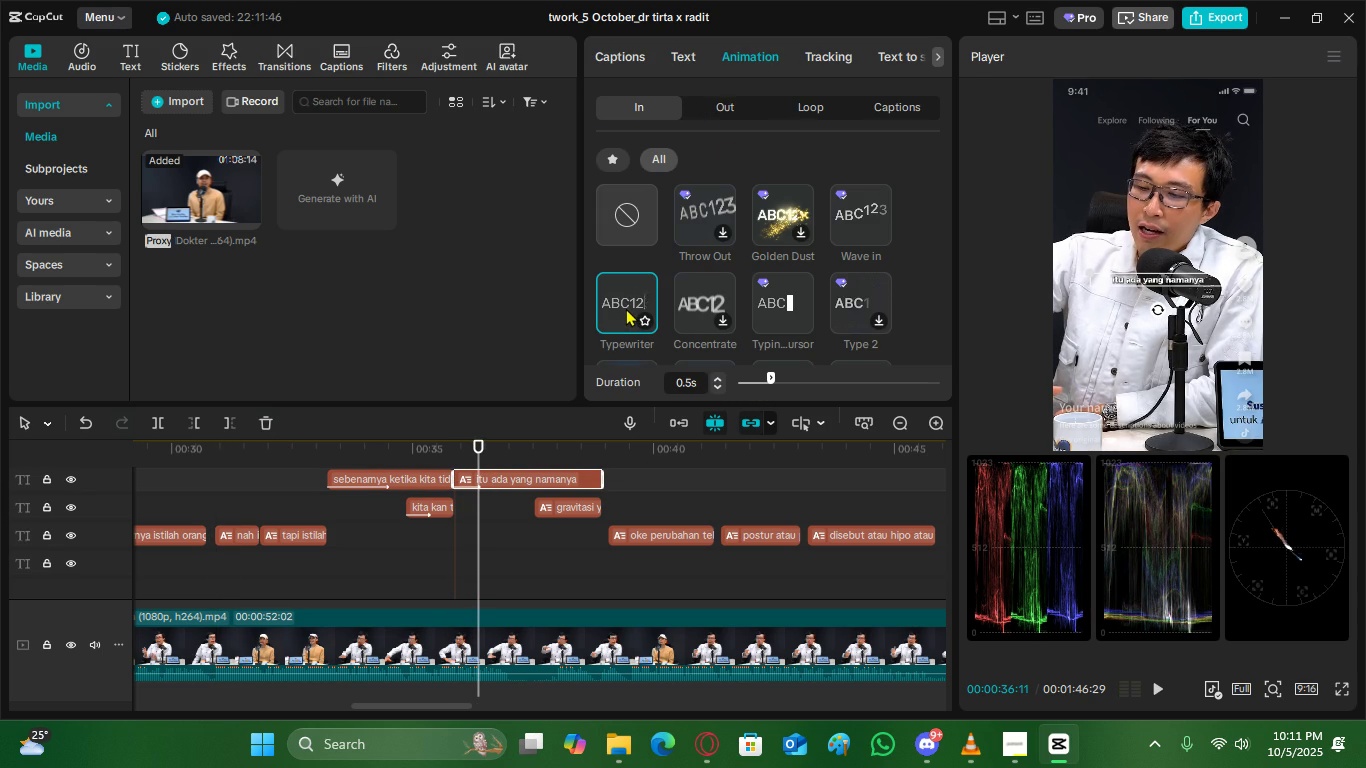 
left_click([679, 61])